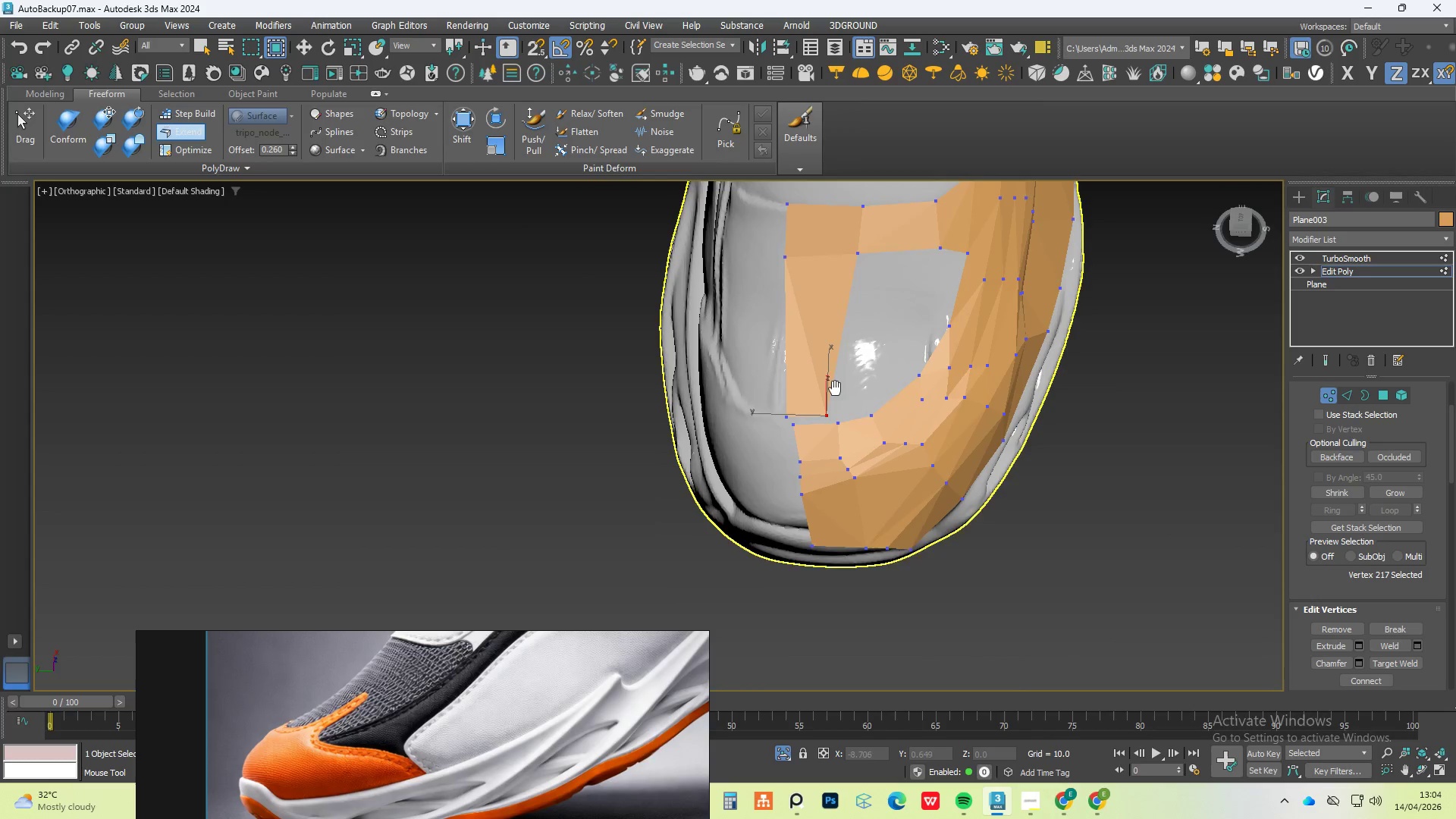 
hold_key(key=AltLeft, duration=0.34)
 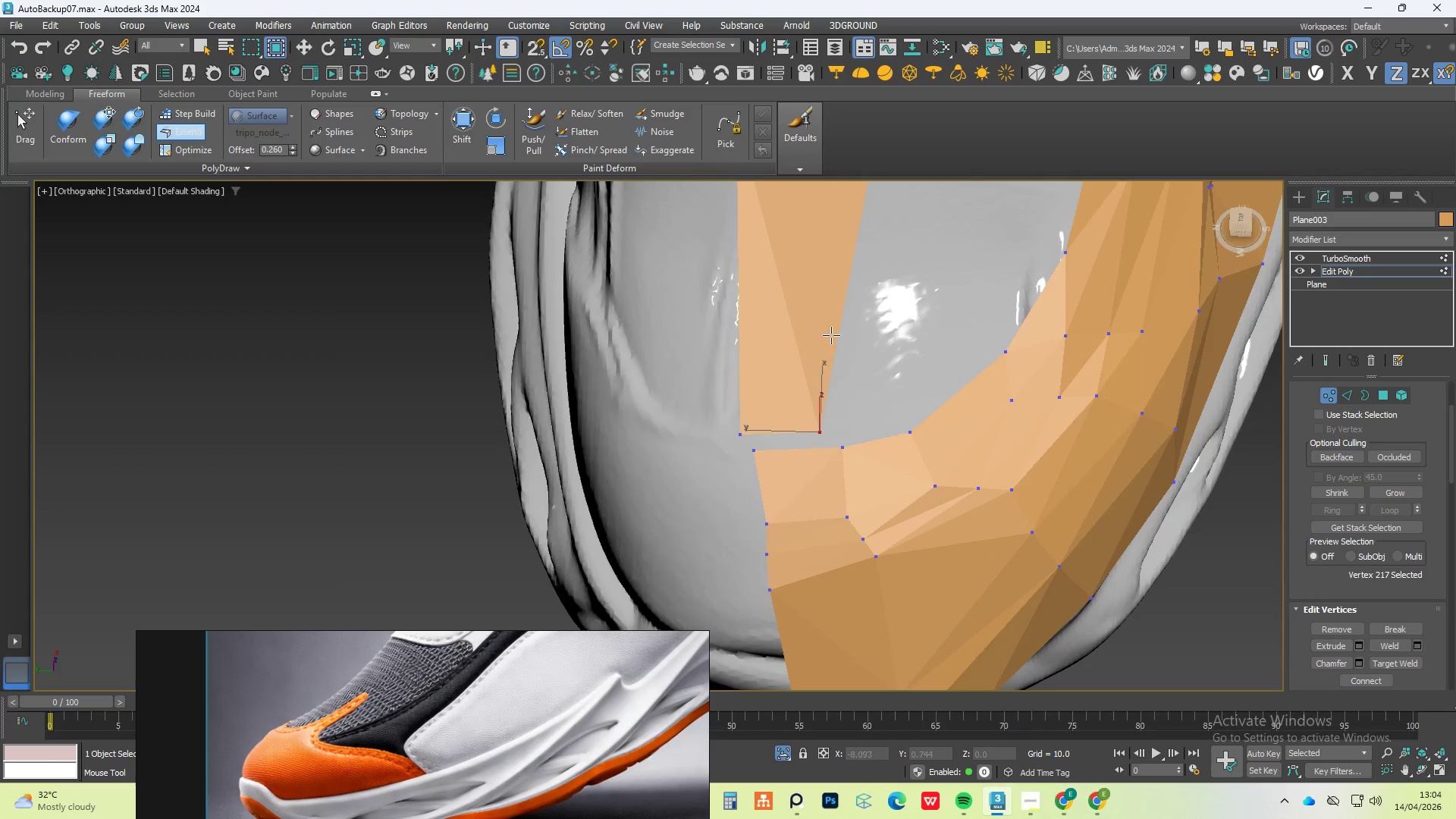 
scroll: coordinate [831, 335], scroll_direction: down, amount: 2.0
 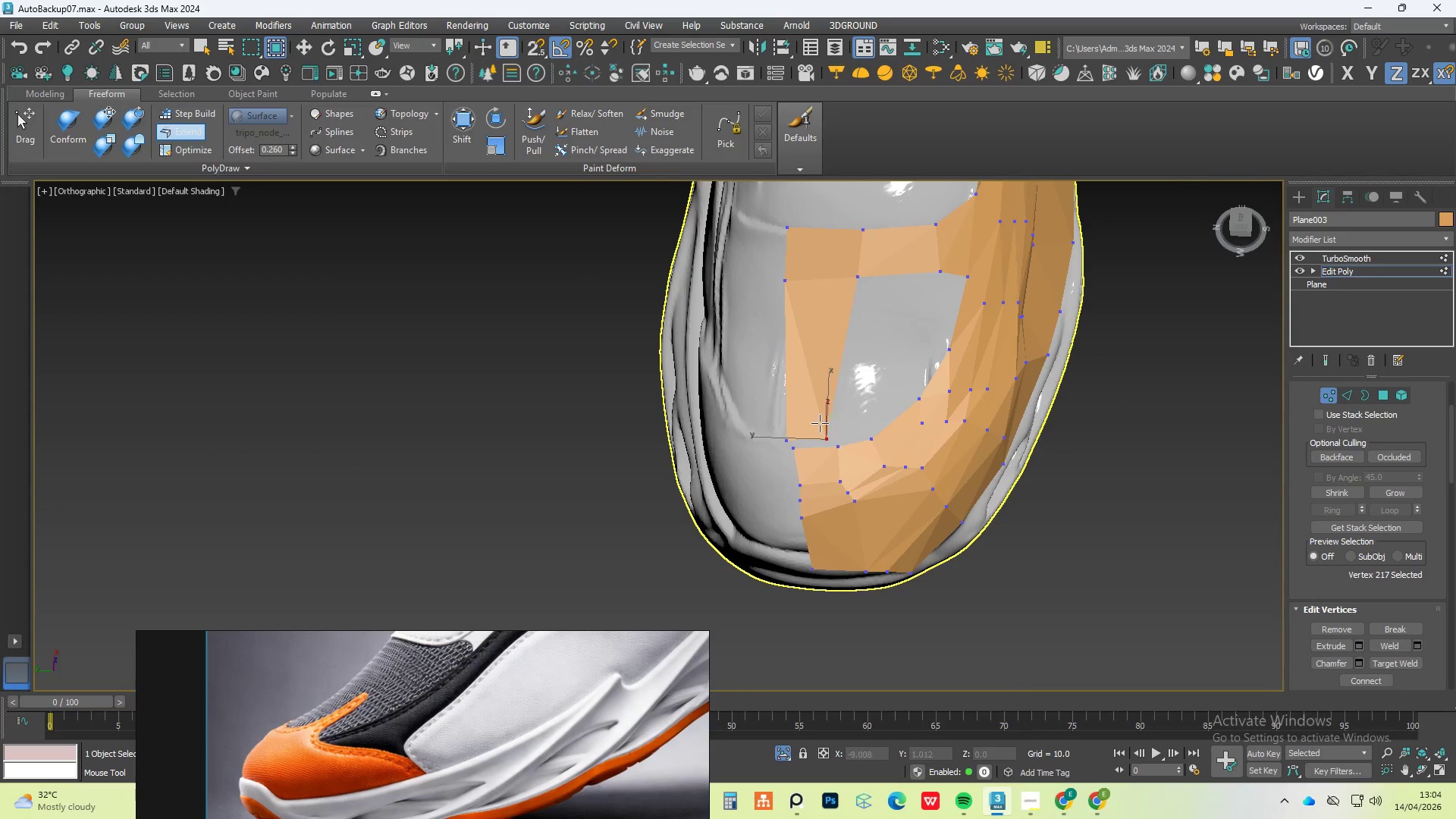 
hold_key(key=AltLeft, duration=1.52)
hold_key(key=ControlLeft, duration=1.52)
hold_key(key=ShiftLeft, duration=1.52)
left_click_drag(start_coordinate=[828, 437], to_coordinate=[836, 343])
 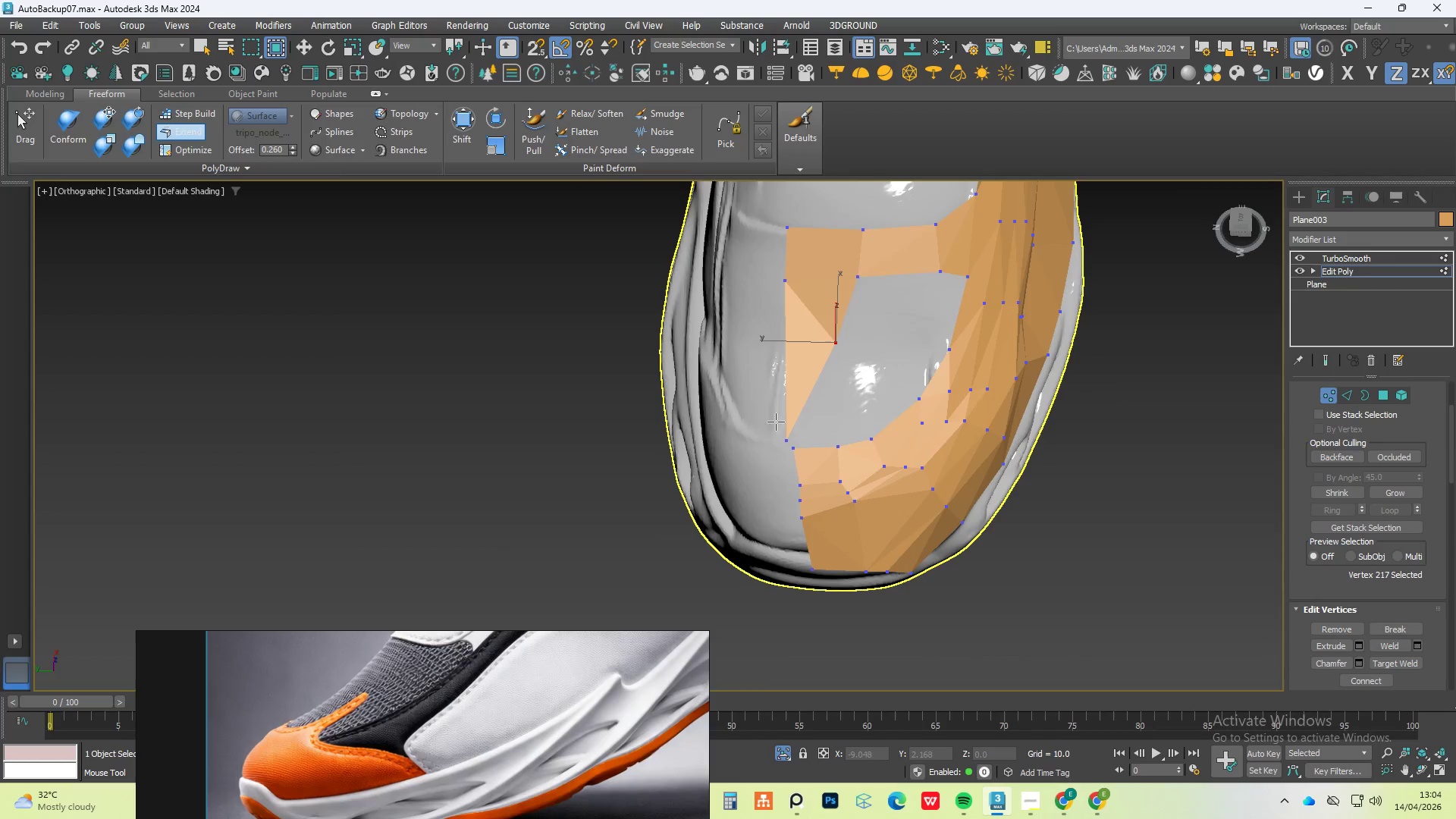 
hold_key(key=ControlLeft, duration=1.5)
hold_key(key=ShiftLeft, duration=1.5)
hold_key(key=AltLeft, duration=1.5)
left_click_drag(start_coordinate=[783, 439], to_coordinate=[785, 337])
 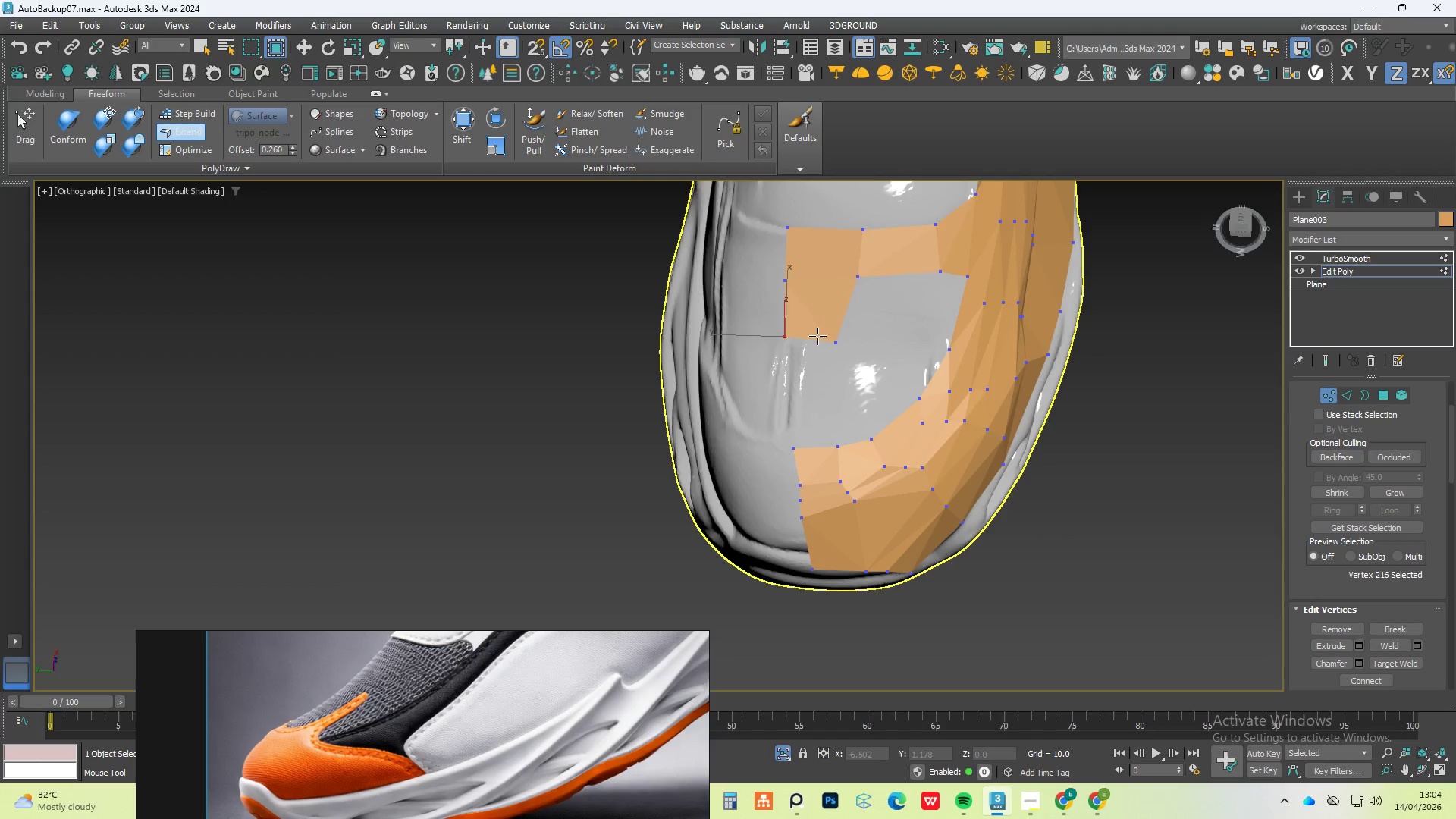 
hold_key(key=AltLeft, duration=0.48)
 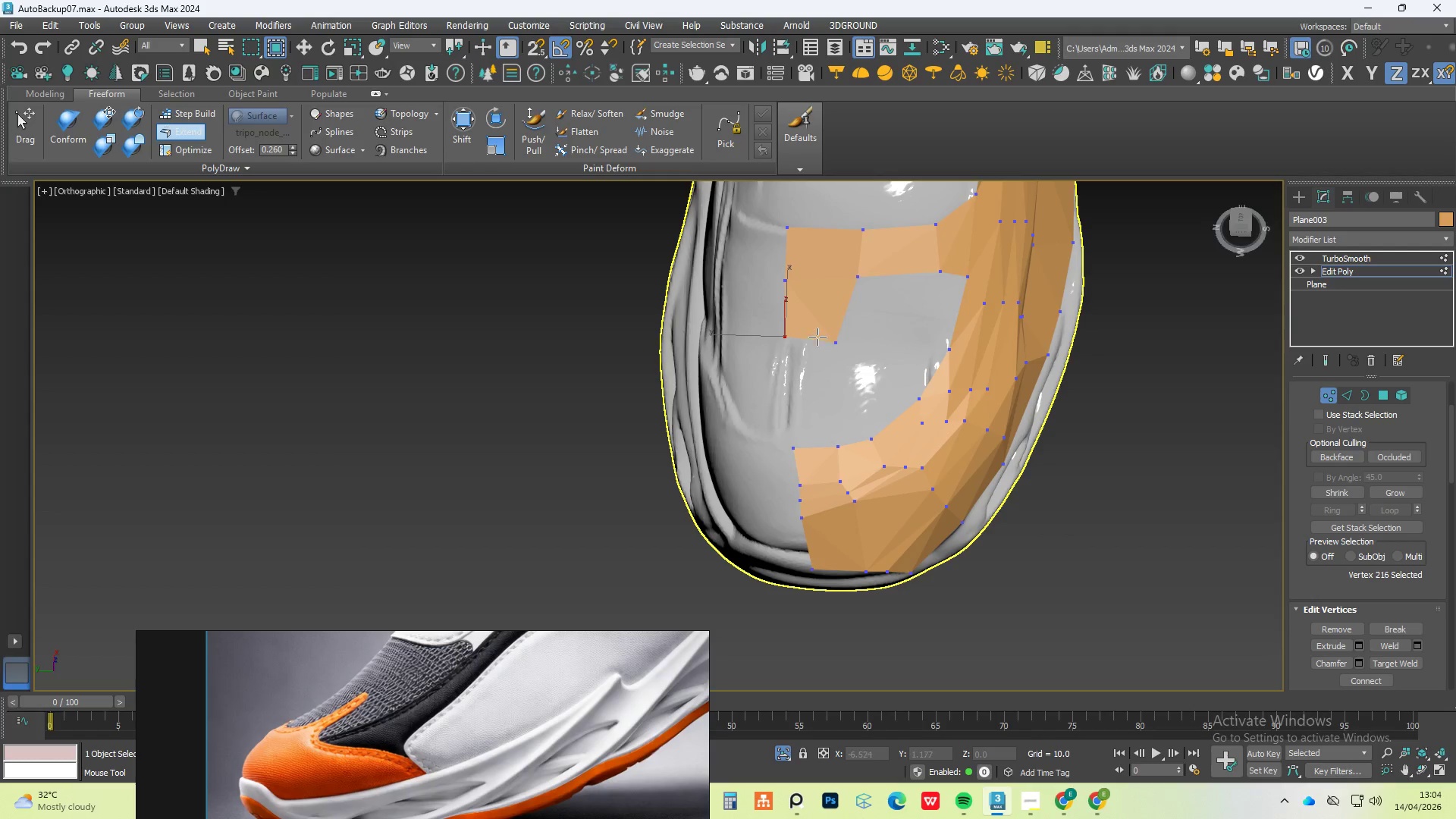 
hold_key(key=ShiftLeft, duration=3.89)
 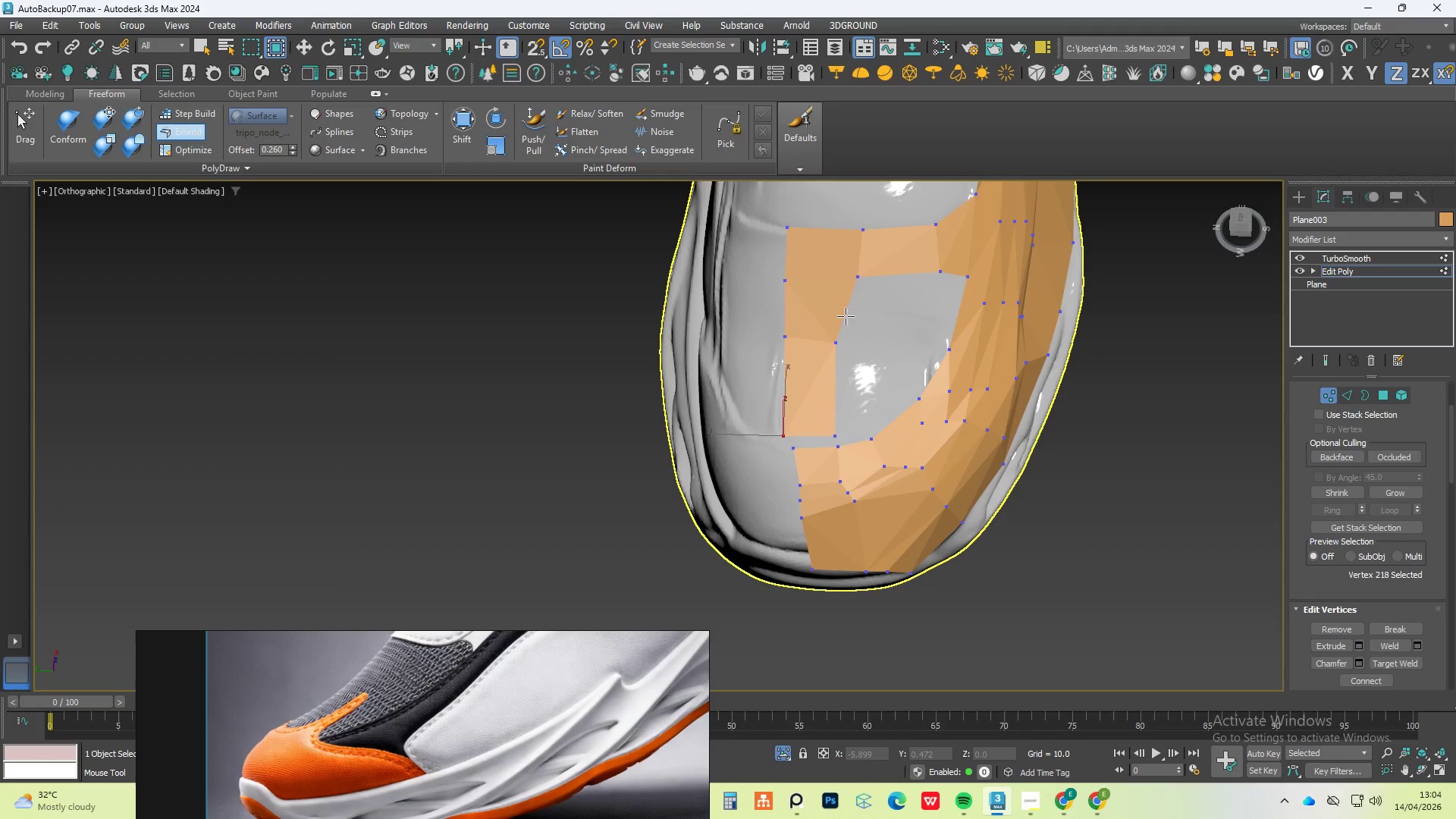 
hold_key(key=ControlLeft, duration=0.48)
 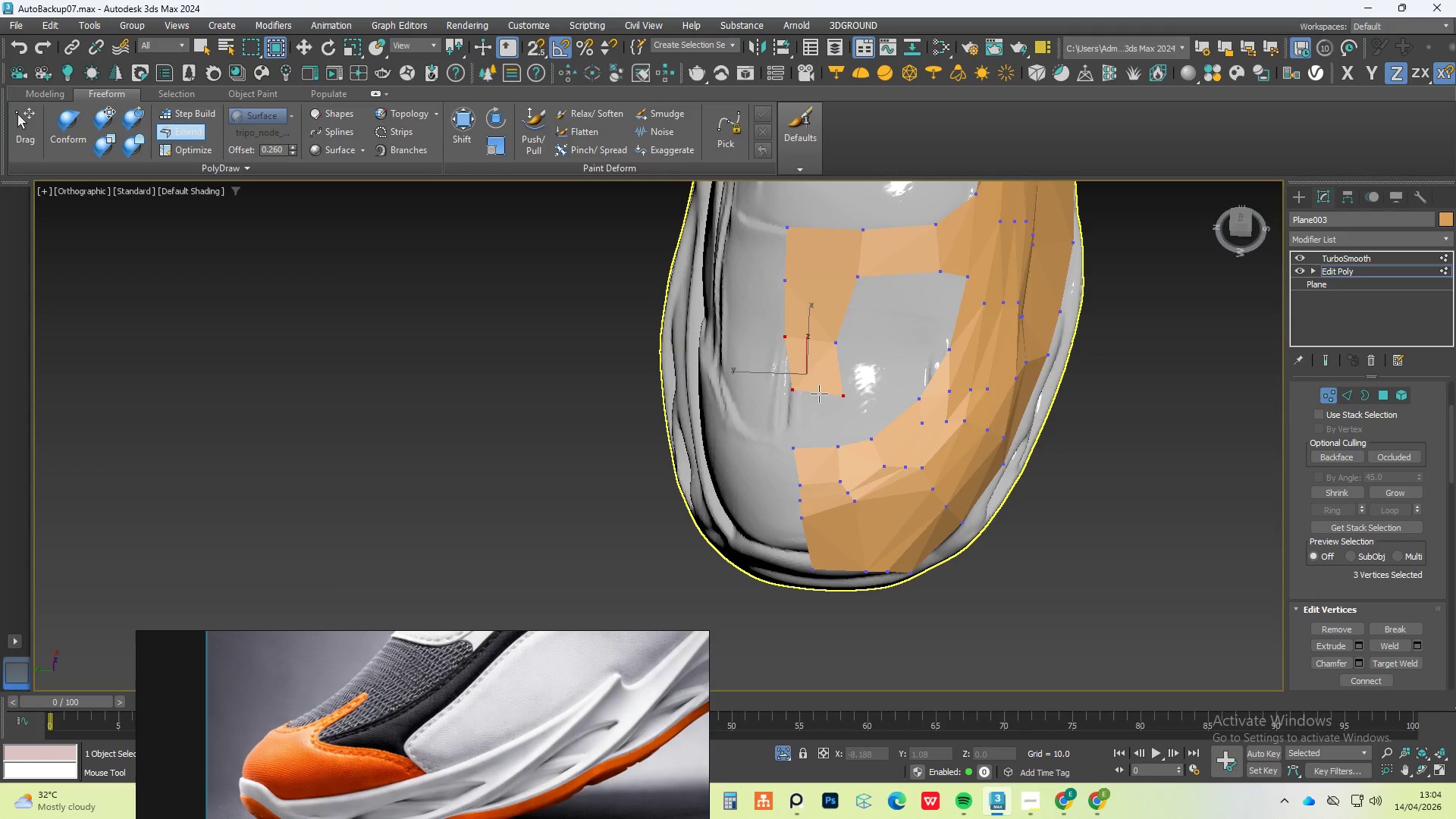 
left_click_drag(start_coordinate=[817, 336], to_coordinate=[819, 394])
 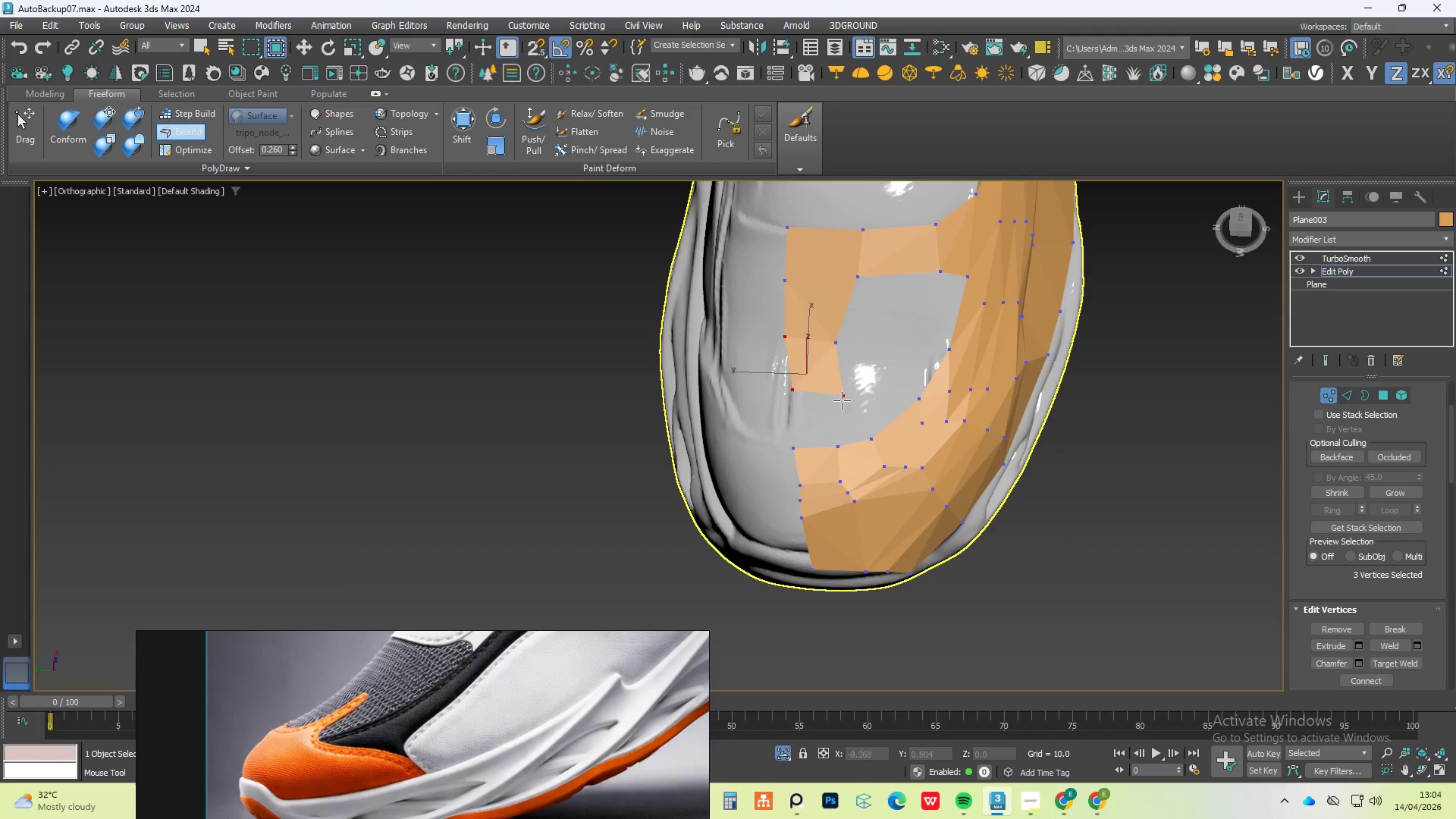 
hold_key(key=AltLeft, duration=2.5)
hold_key(key=ControlLeft, duration=1.5)
left_click_drag(start_coordinate=[839, 391], to_coordinate=[835, 436])
 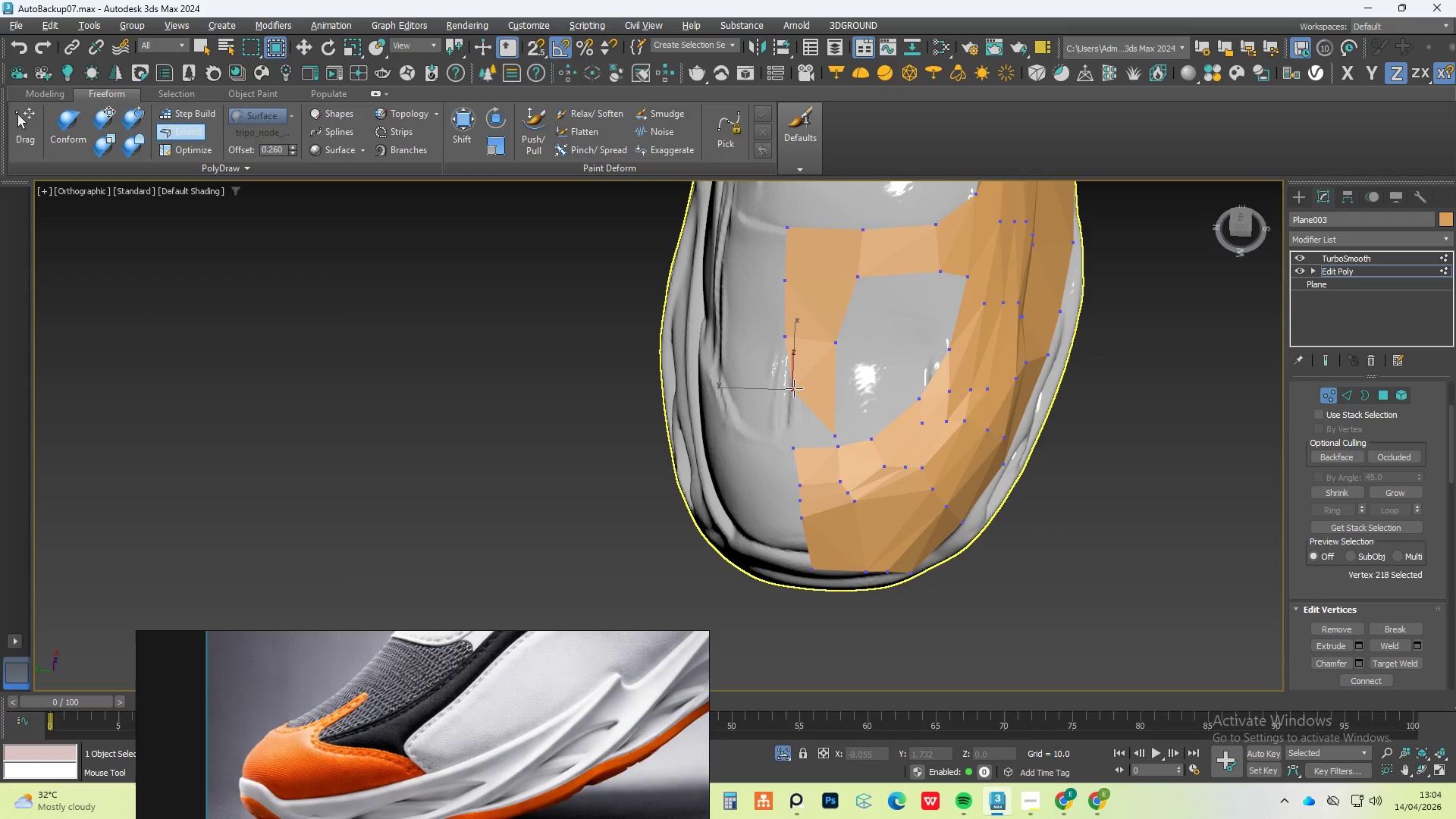 
left_click_drag(start_coordinate=[794, 388], to_coordinate=[783, 436])
 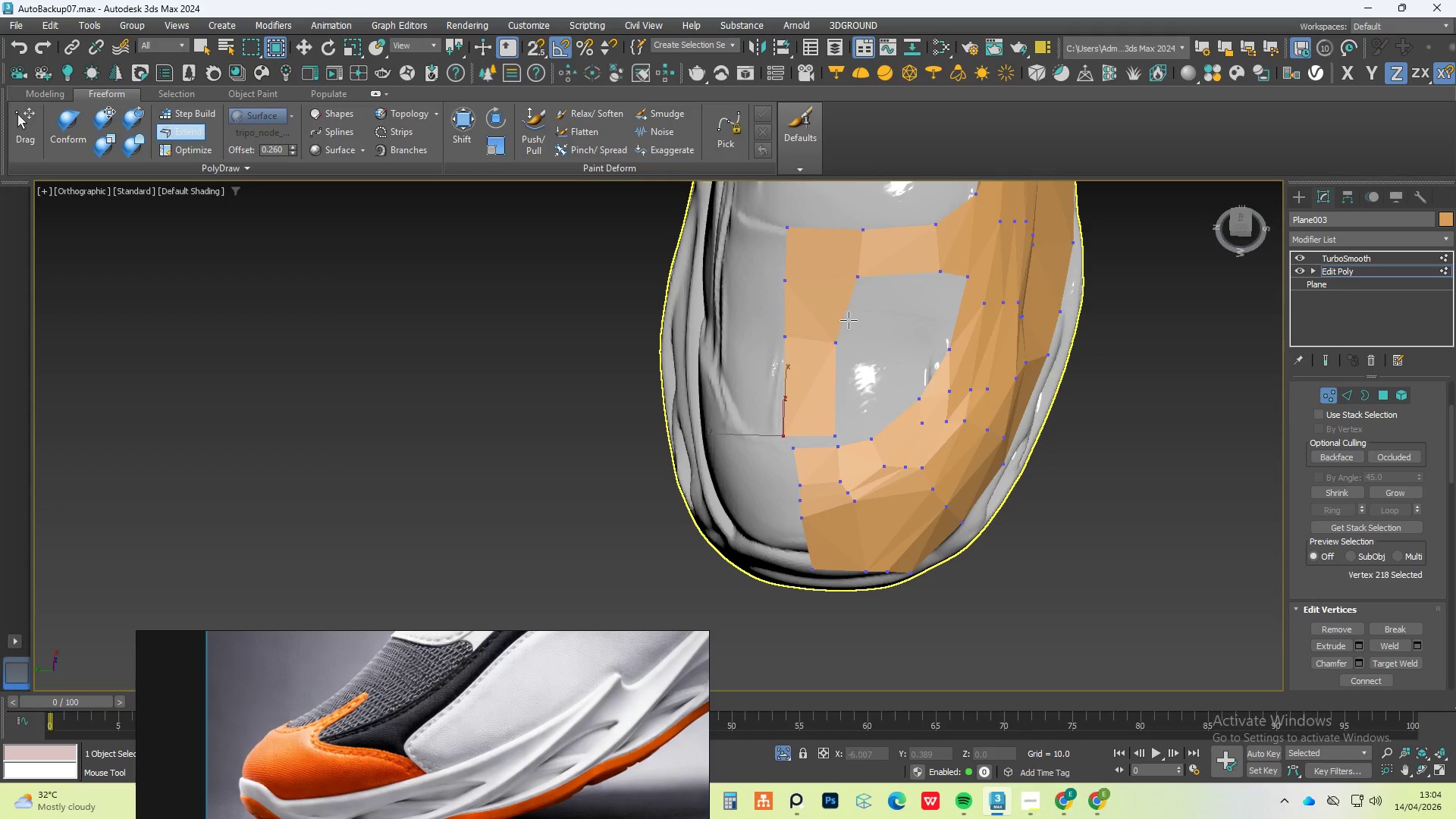 
hold_key(key=ControlLeft, duration=1.02)
 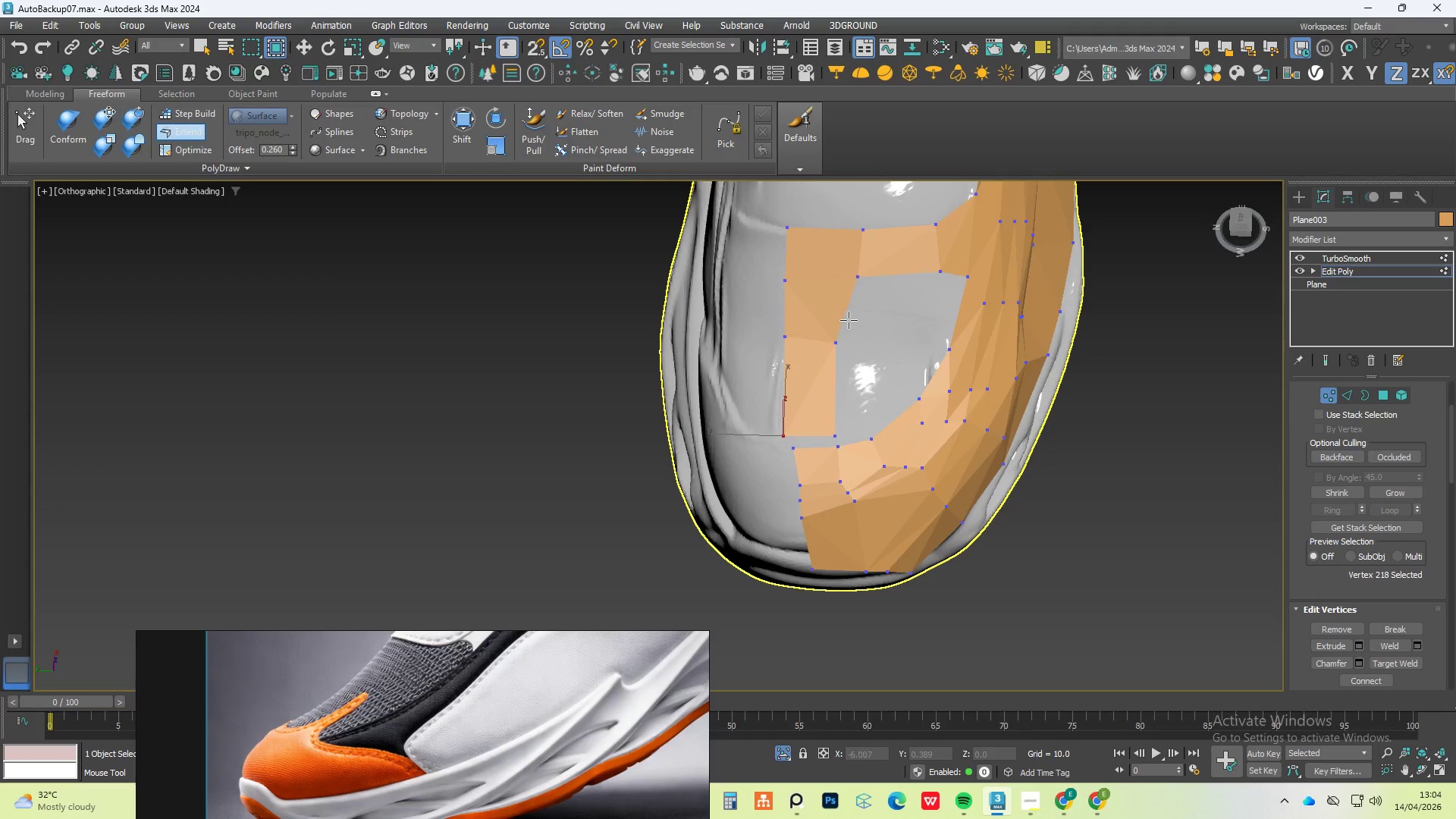 
hold_key(key=ShiftLeft, duration=3.52)
left_click_drag(start_coordinate=[846, 316], to_coordinate=[928, 329])
 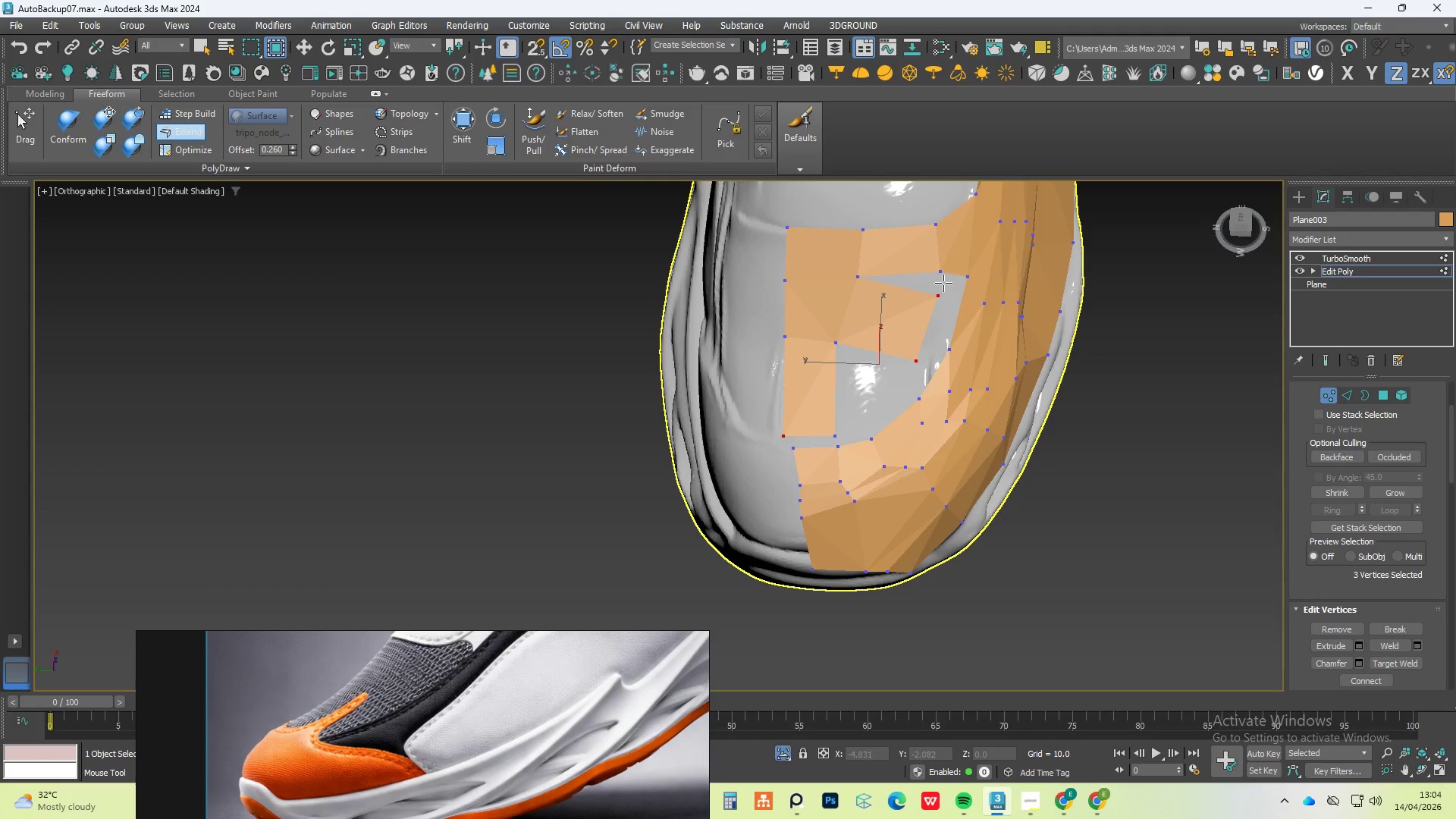 
hold_key(key=ControlLeft, duration=1.53)
hold_key(key=AltLeft, duration=1.53)
left_click_drag(start_coordinate=[938, 295], to_coordinate=[942, 279])
 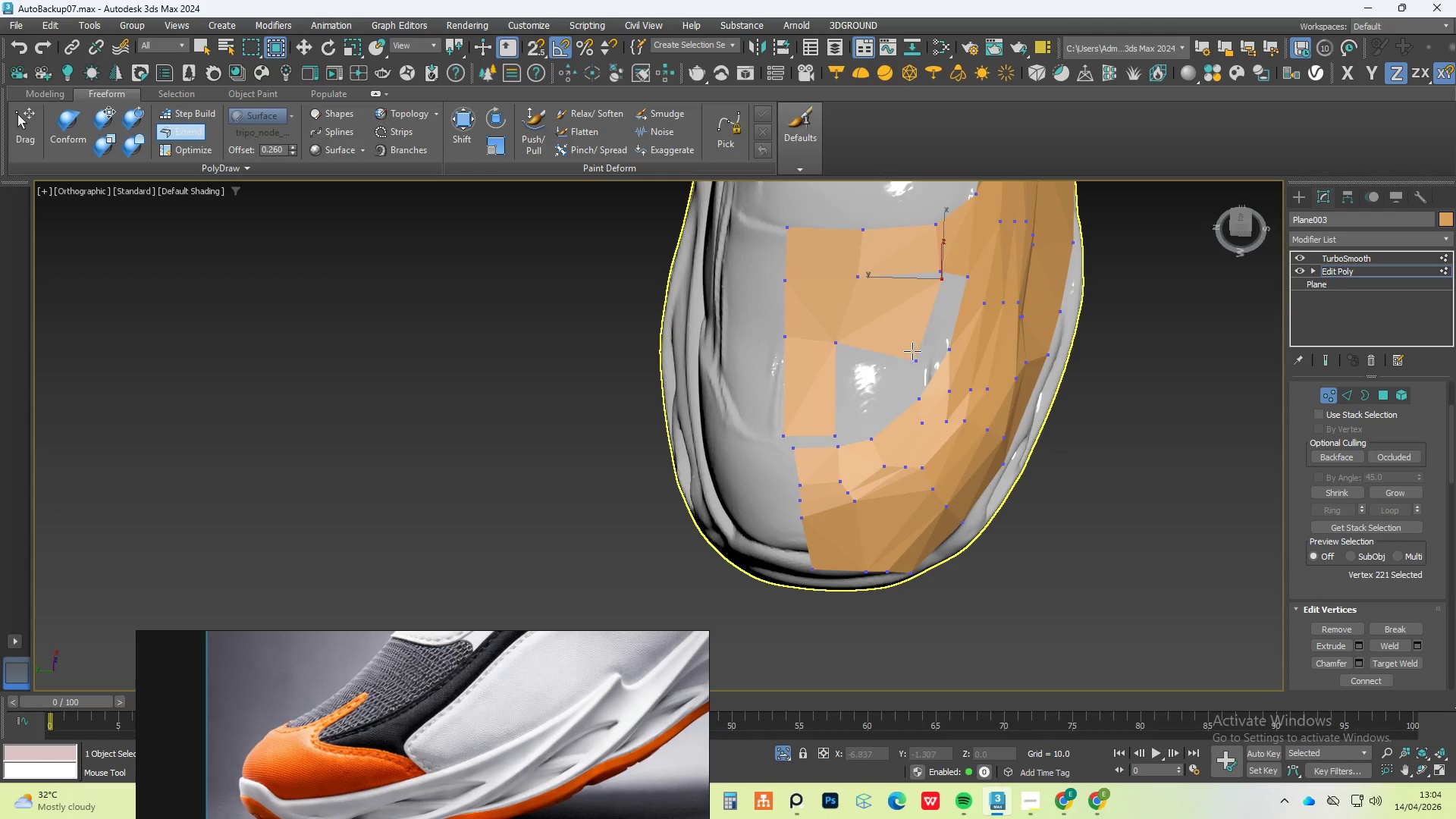 
hold_key(key=AltLeft, duration=0.8)
hold_key(key=ControlLeft, duration=0.78)
left_click_drag(start_coordinate=[911, 355], to_coordinate=[921, 336])
 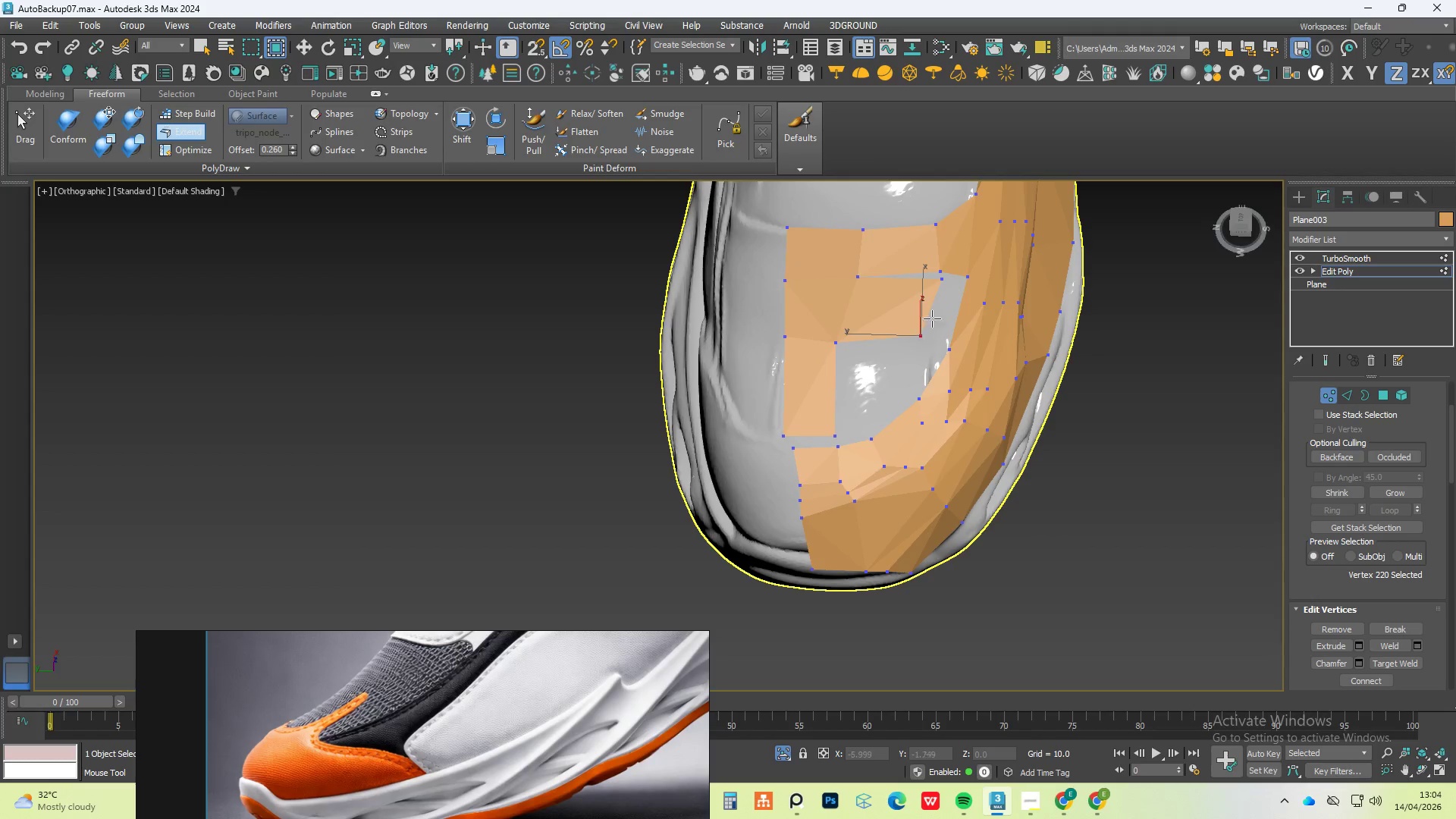 
hold_key(key=ShiftLeft, duration=9.17)
left_click_drag(start_coordinate=[921, 299], to_coordinate=[946, 312])
 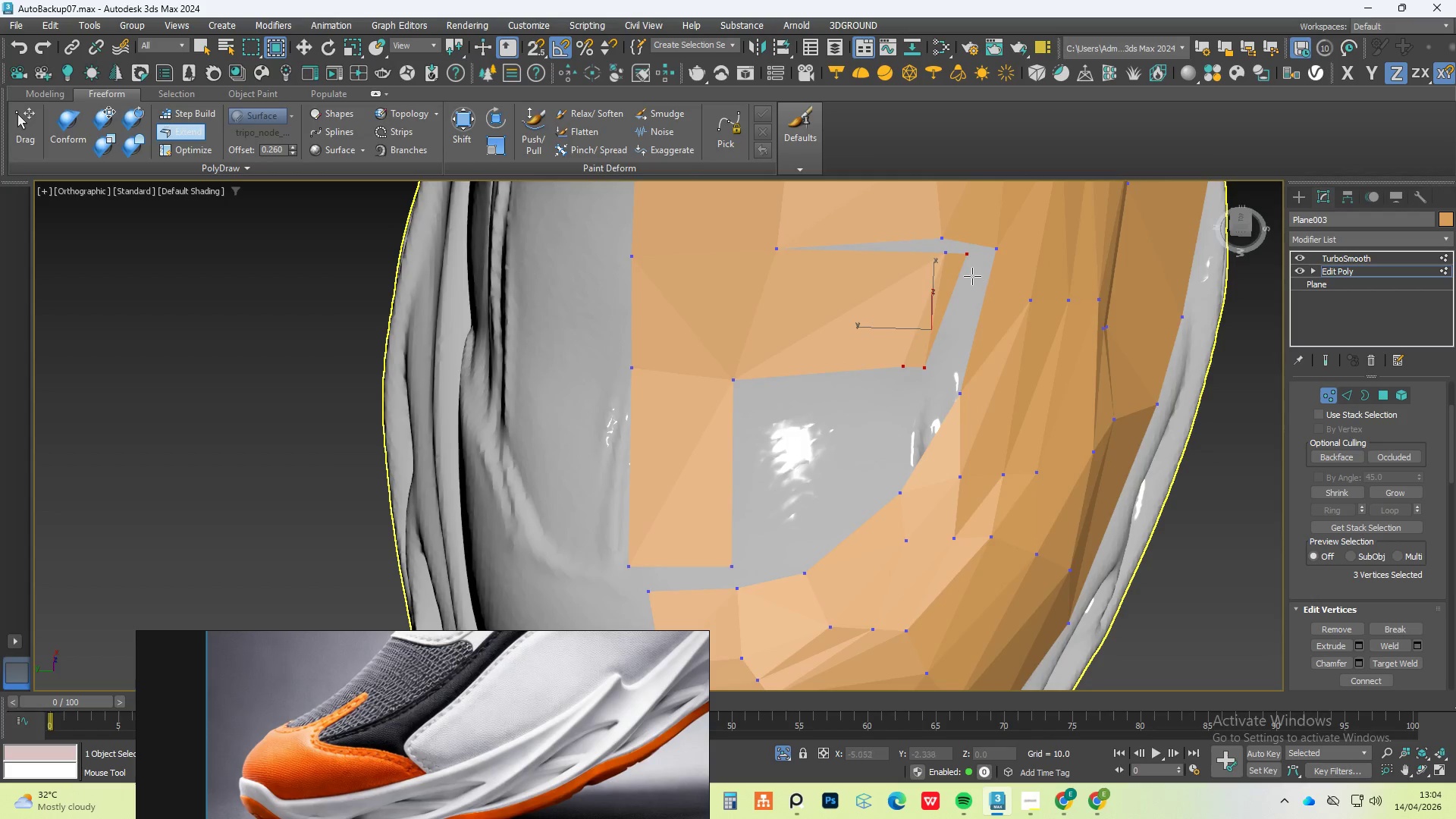 
scroll: coordinate [939, 304], scroll_direction: up, amount: 2.0
 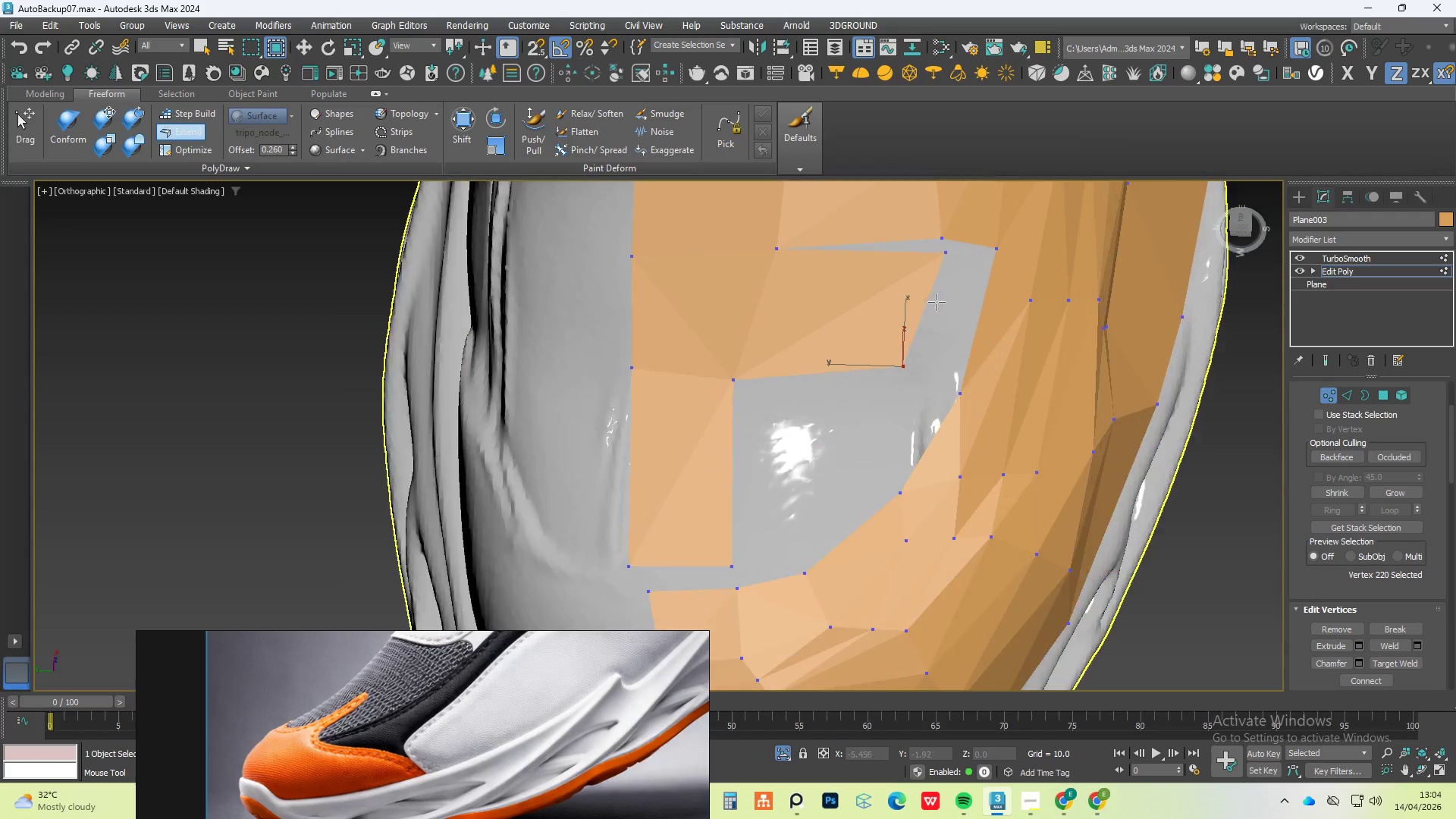 
hold_key(key=ControlLeft, duration=2.02)
hold_key(key=AltLeft, duration=1.5)
left_click_drag(start_coordinate=[968, 260], to_coordinate=[981, 266])
 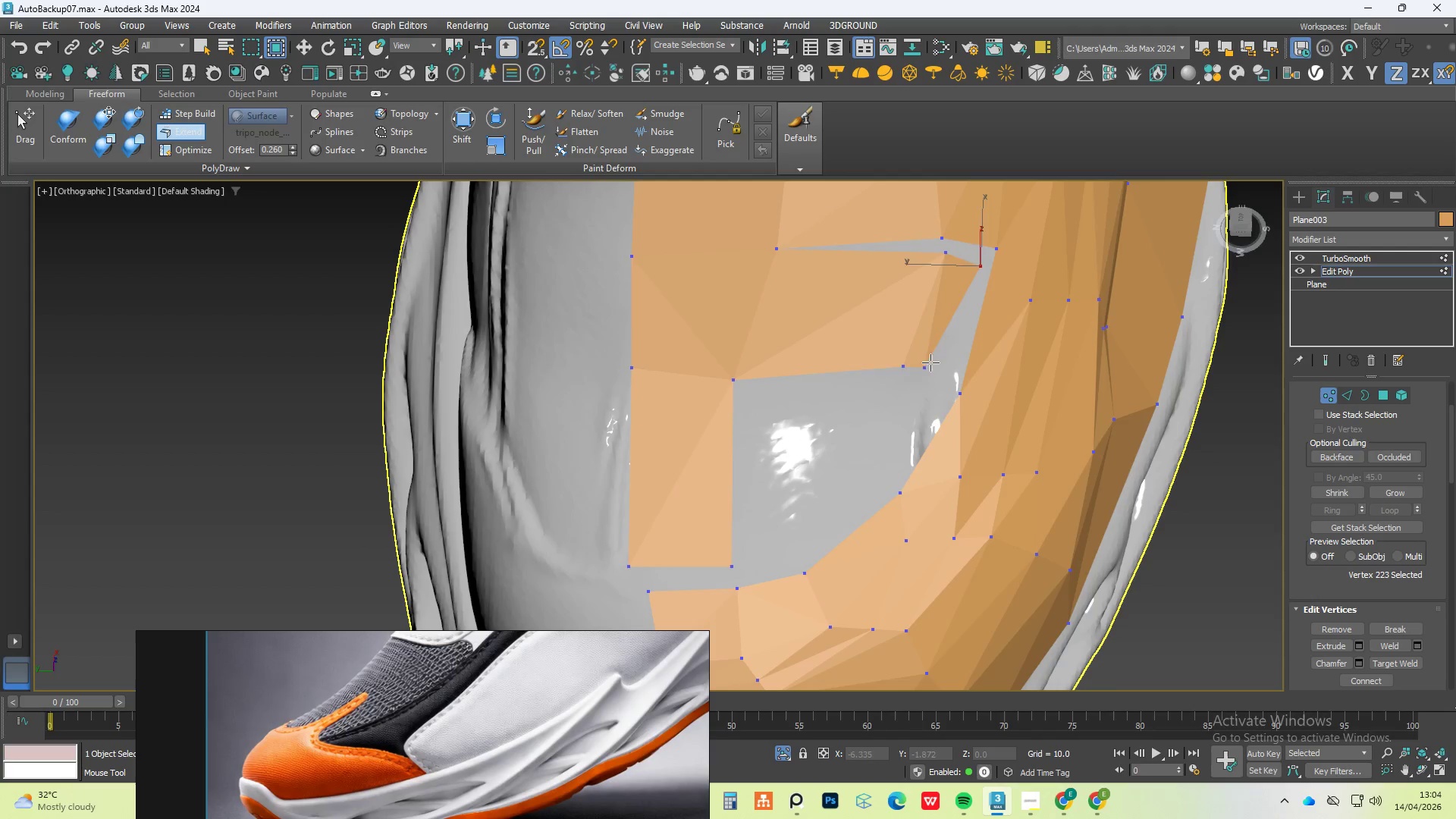 
left_click_drag(start_coordinate=[925, 365], to_coordinate=[952, 379])
 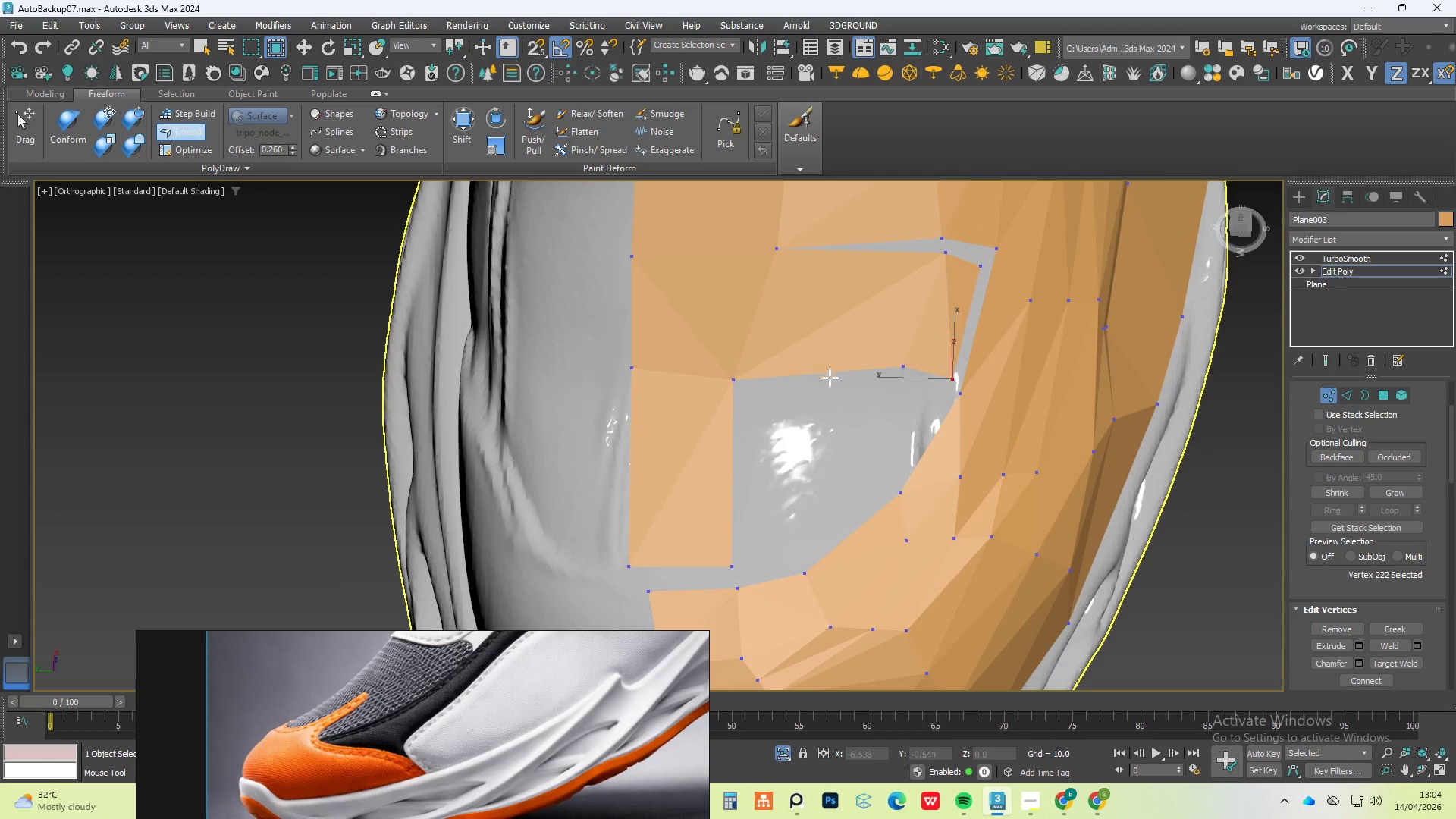 
hold_key(key=AltLeft, duration=0.48)
 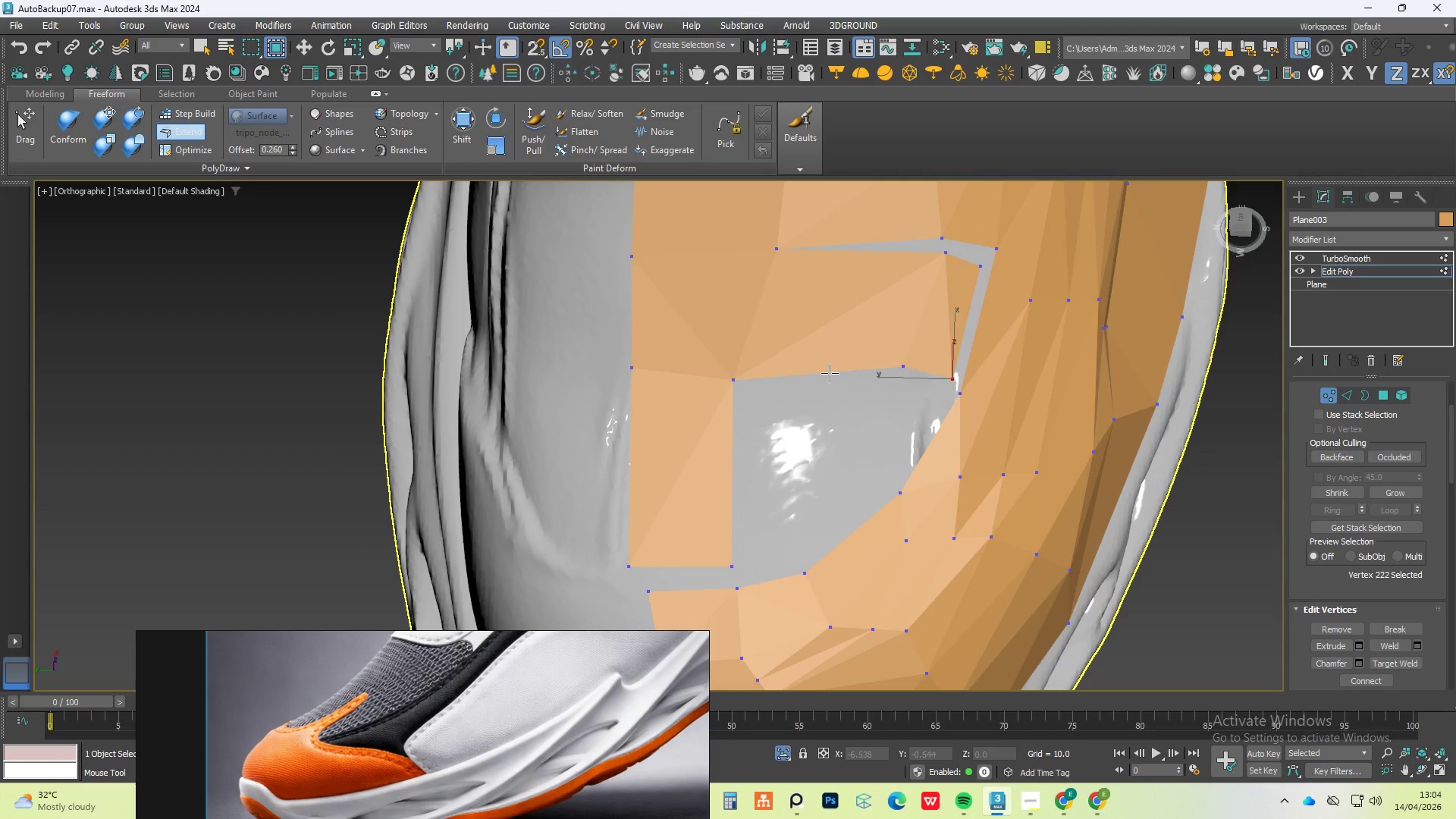 
left_click_drag(start_coordinate=[830, 373], to_coordinate=[830, 410])
 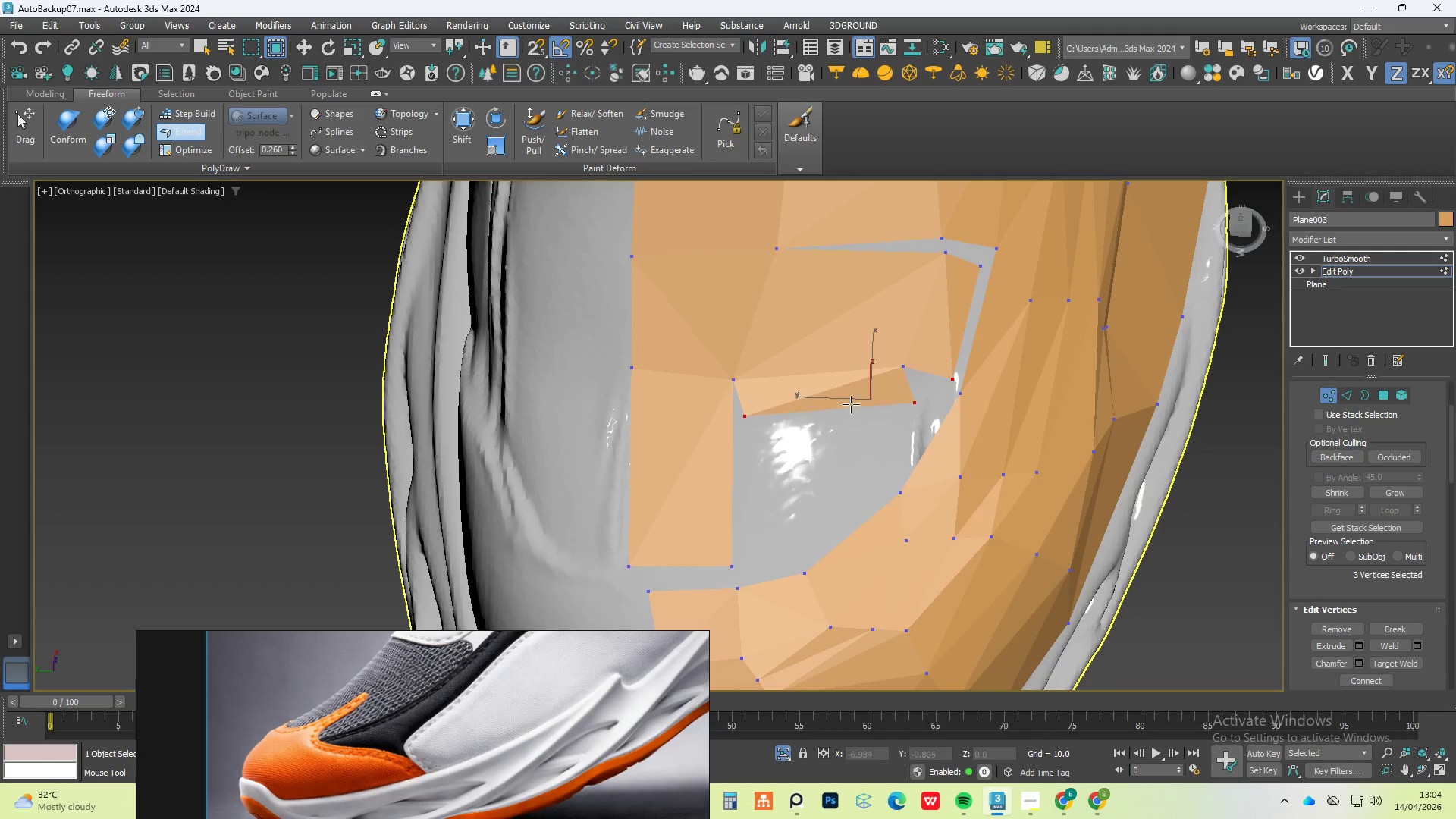 
hold_key(key=AltLeft, duration=5.55)
hold_key(key=ControlLeft, duration=1.5)
left_click_drag(start_coordinate=[910, 399], to_coordinate=[883, 479])